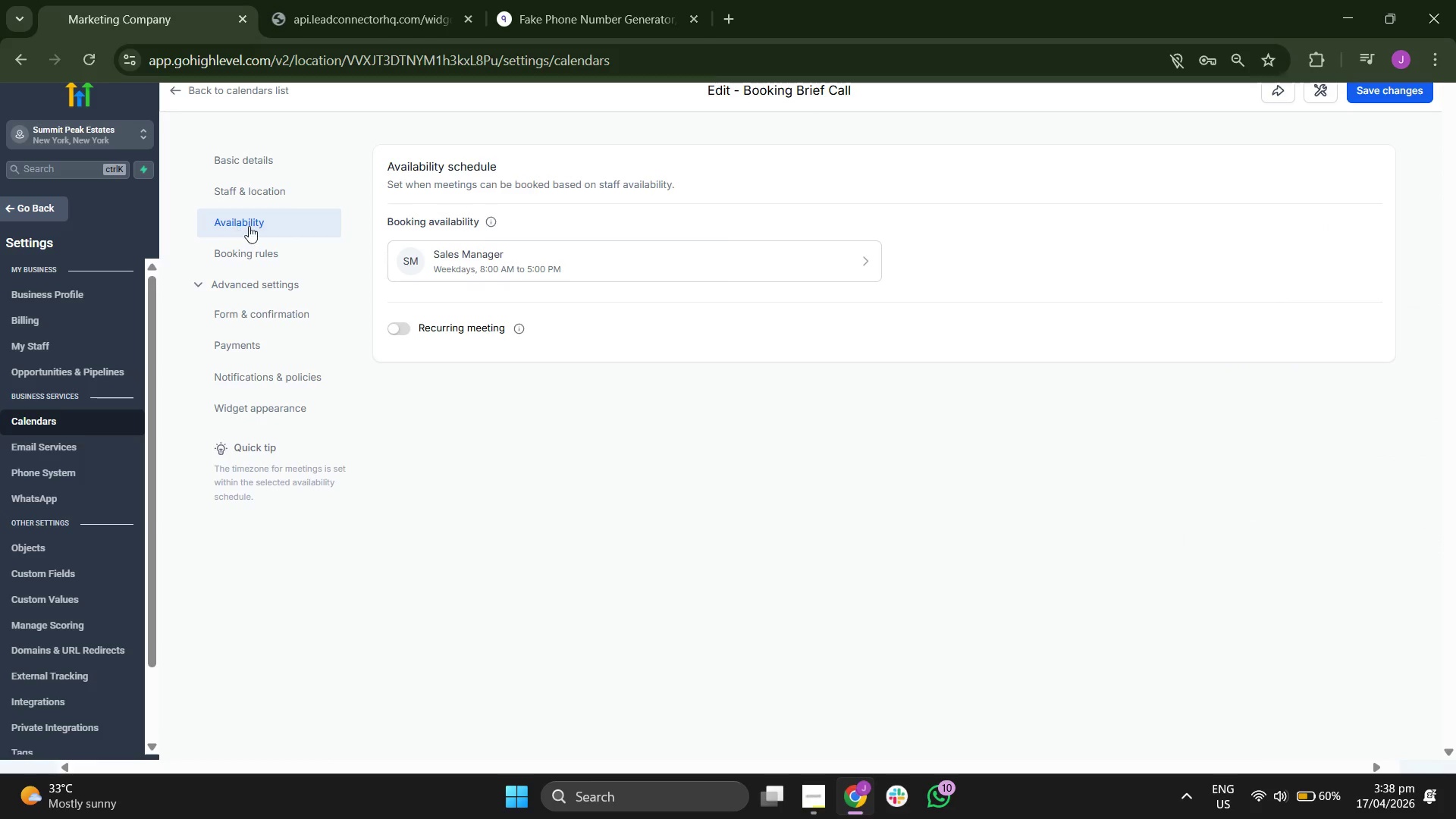 
mouse_move([295, 186])
 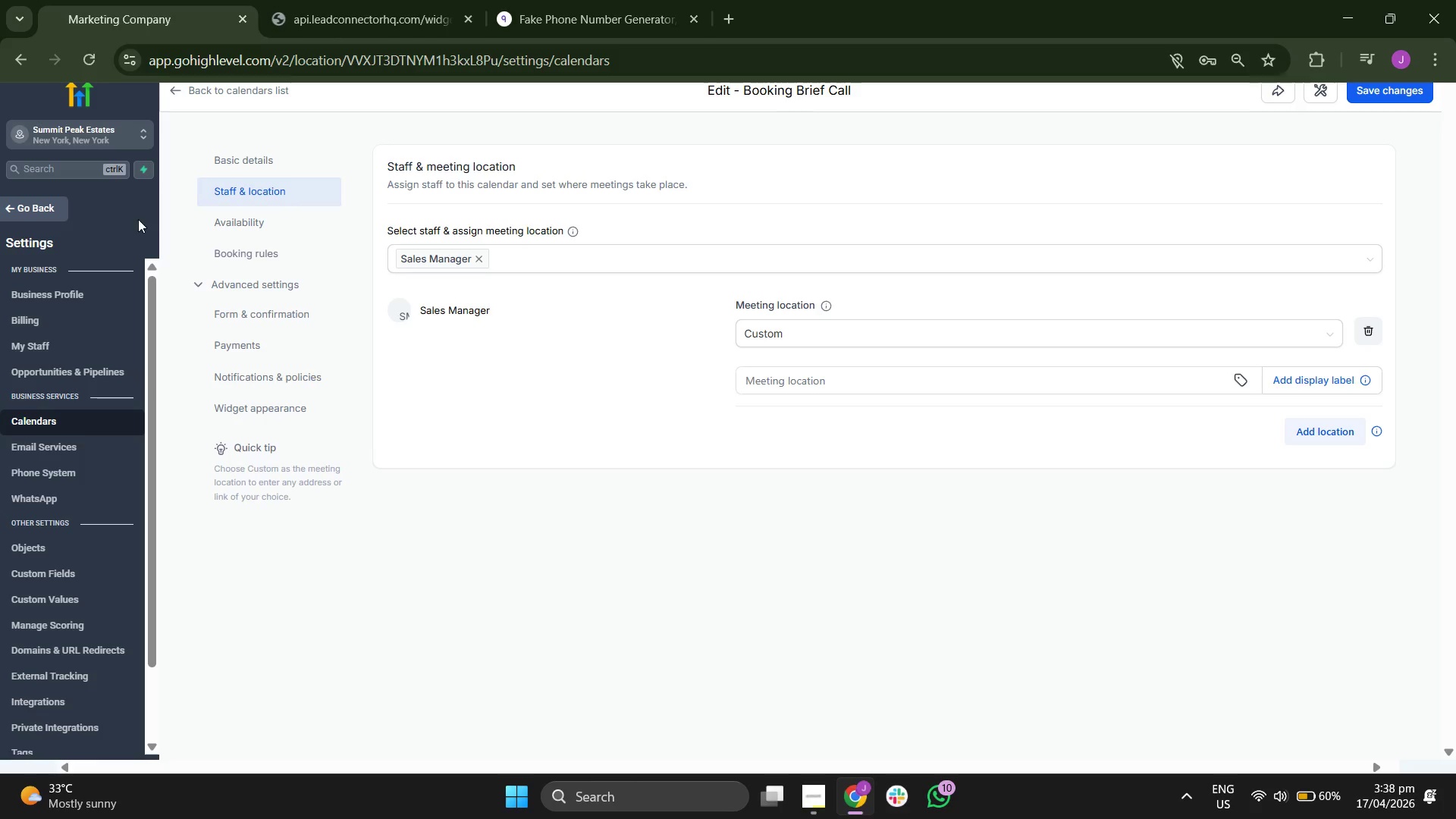 
scroll: coordinate [71, 410], scroll_direction: down, amount: 1.0
 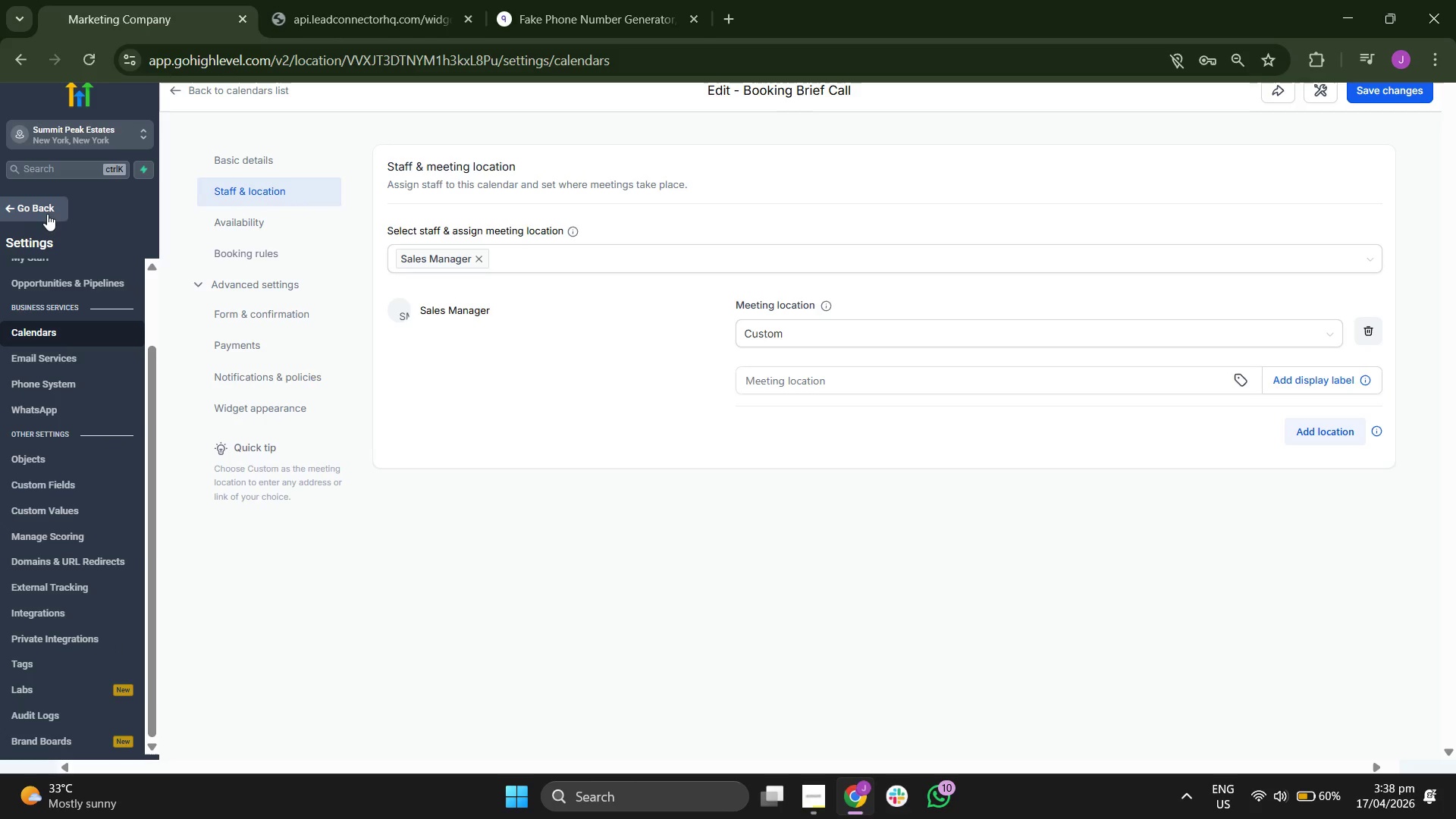 
left_click([47, 214])